 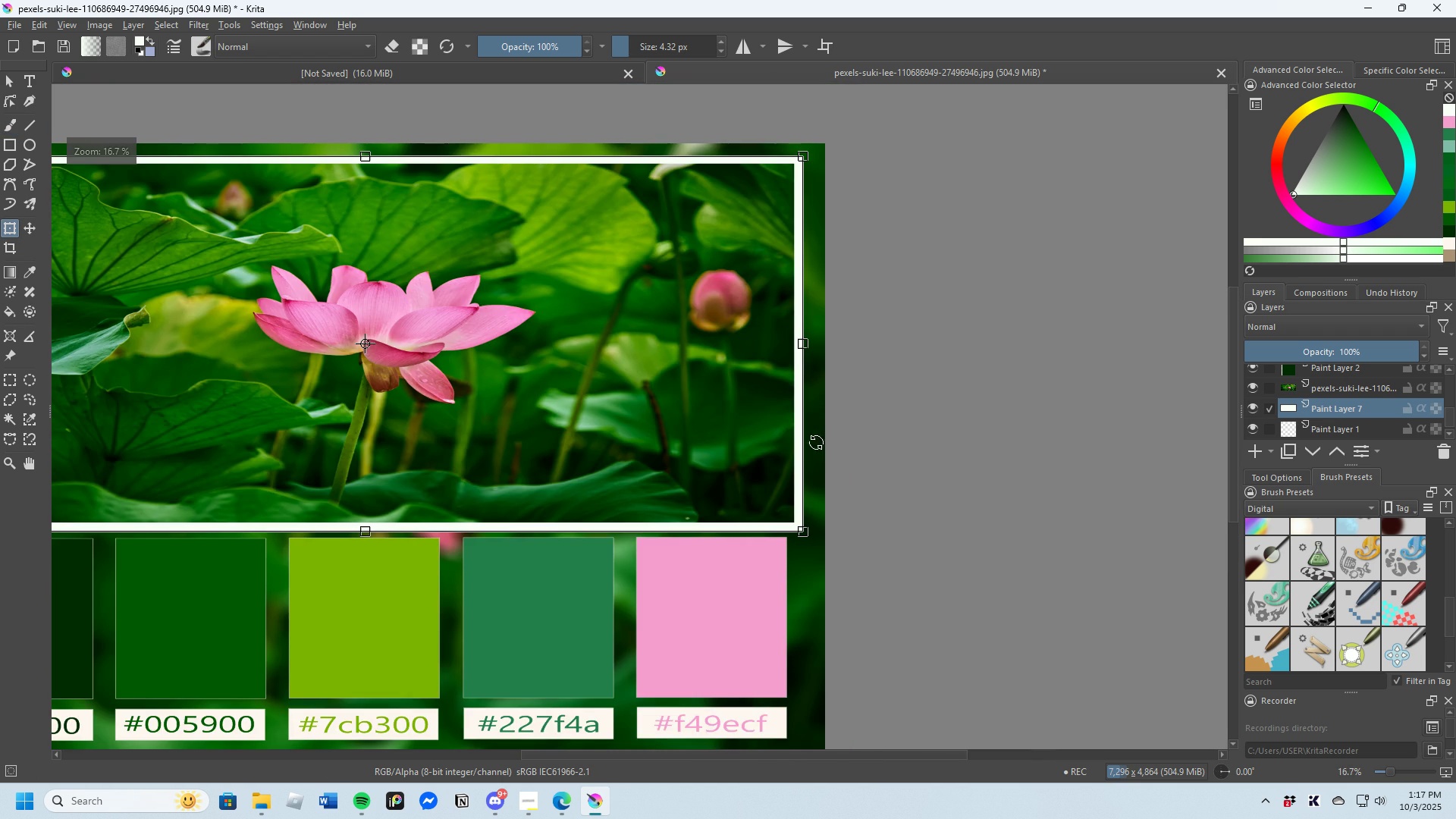 
scroll: coordinate [861, 485], scroll_direction: down, amount: 1.0
 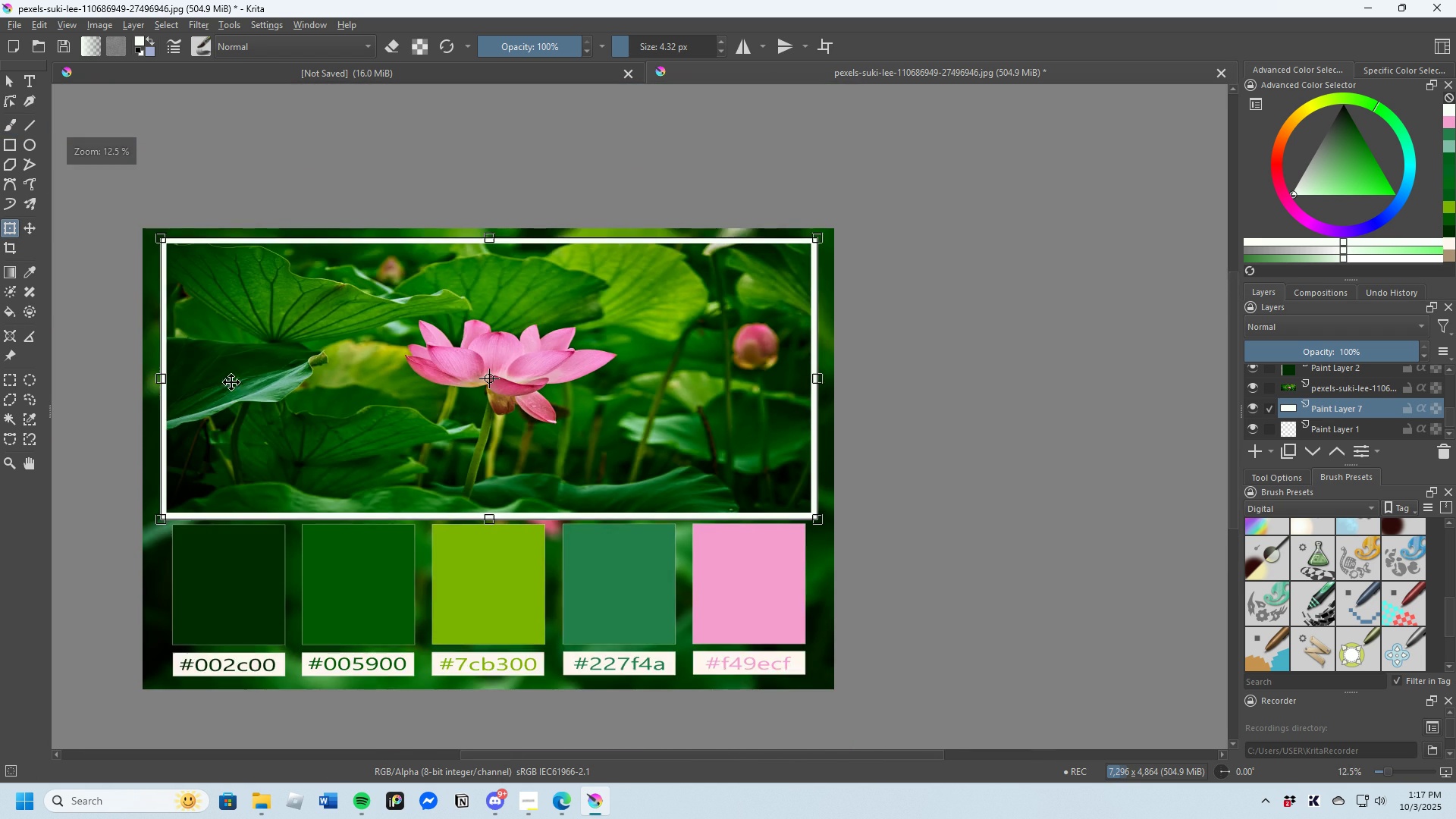 
scroll: coordinate [273, 401], scroll_direction: up, amount: 2.0
 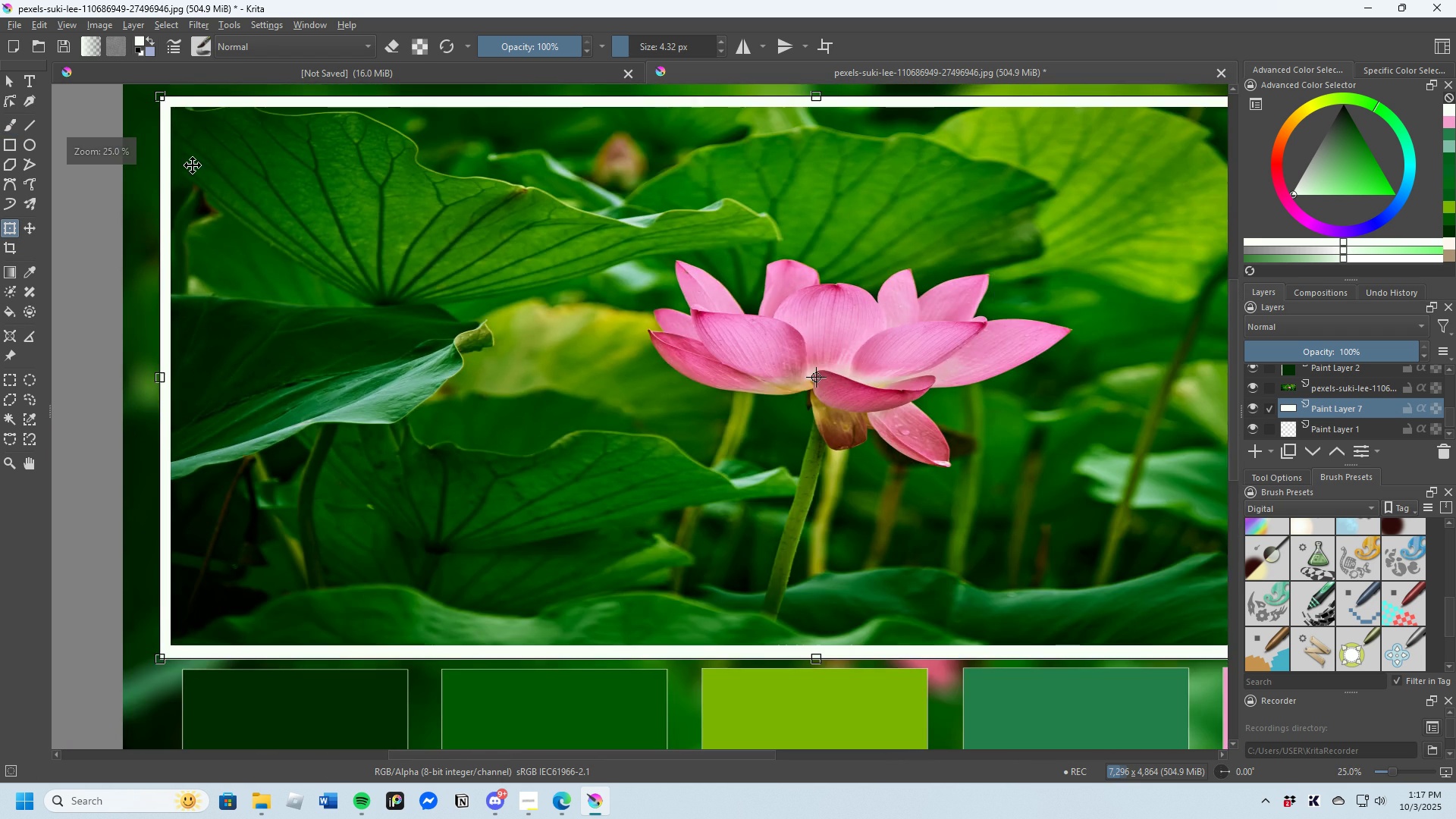 
scroll: coordinate [428, 566], scroll_direction: none, amount: 0.0
 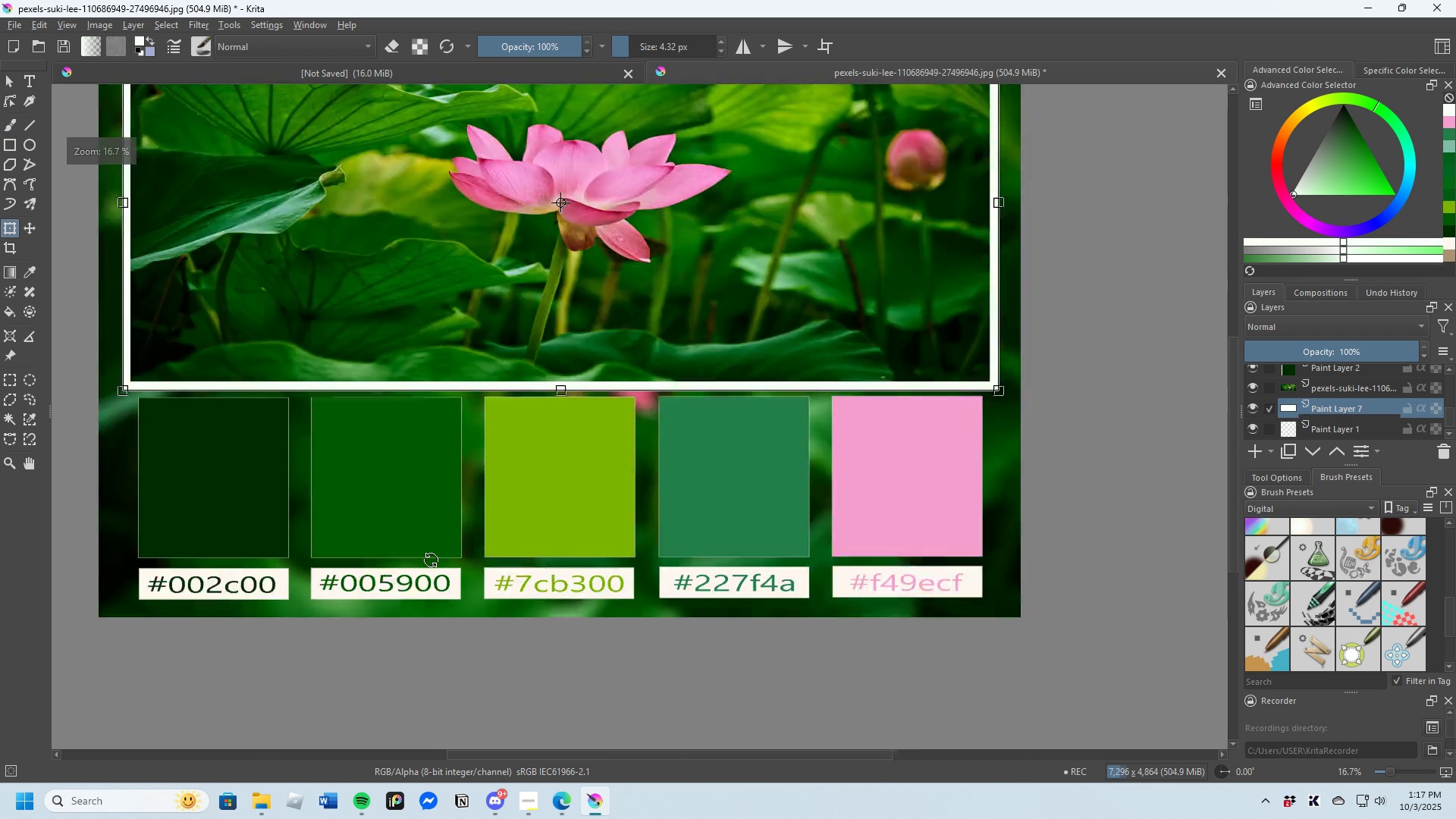 
scroll: coordinate [431, 560], scroll_direction: down, amount: 3.0
 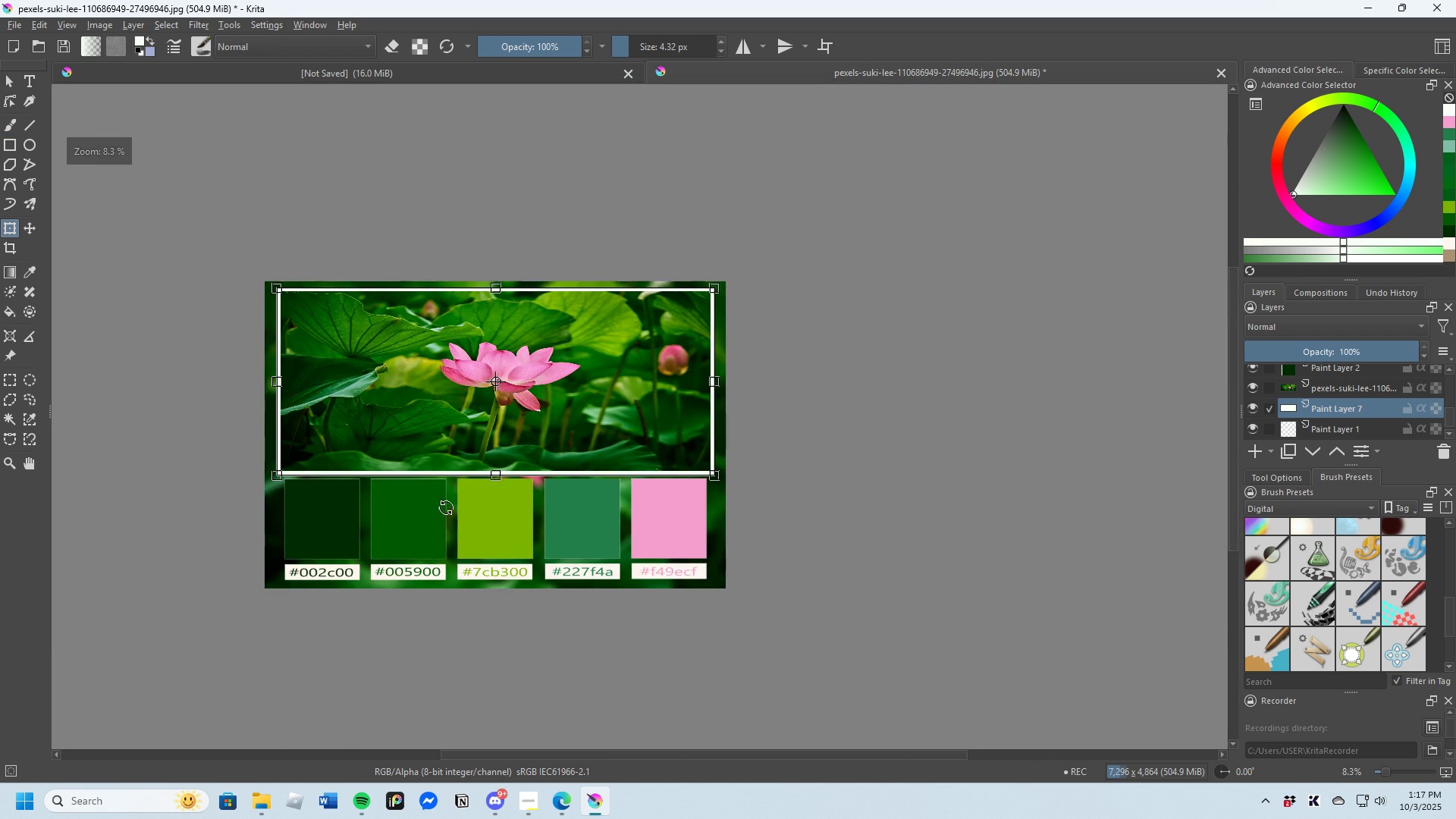 
scroll: coordinate [522, 284], scroll_direction: up, amount: 5.0